 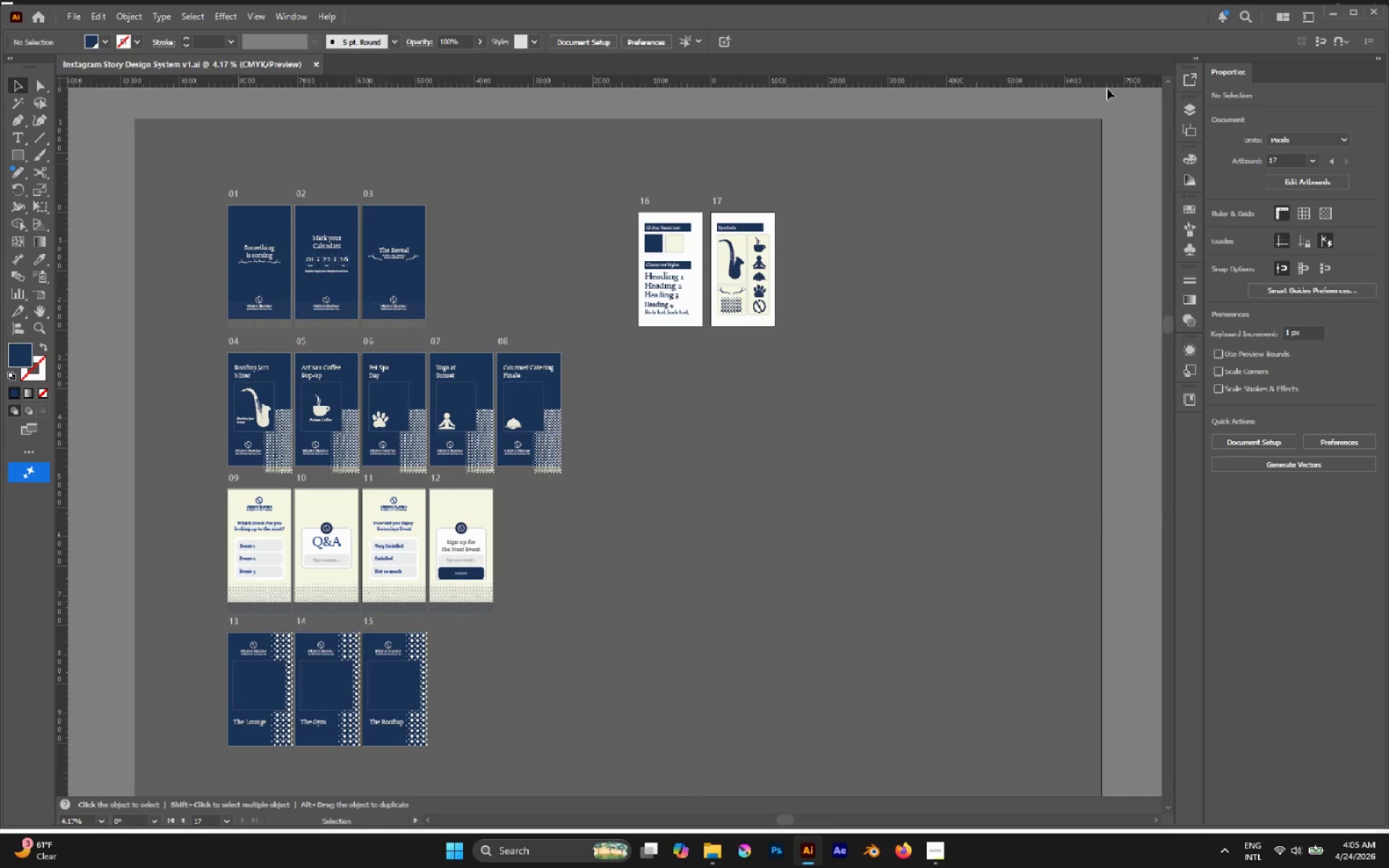 
left_click([907, 153])
 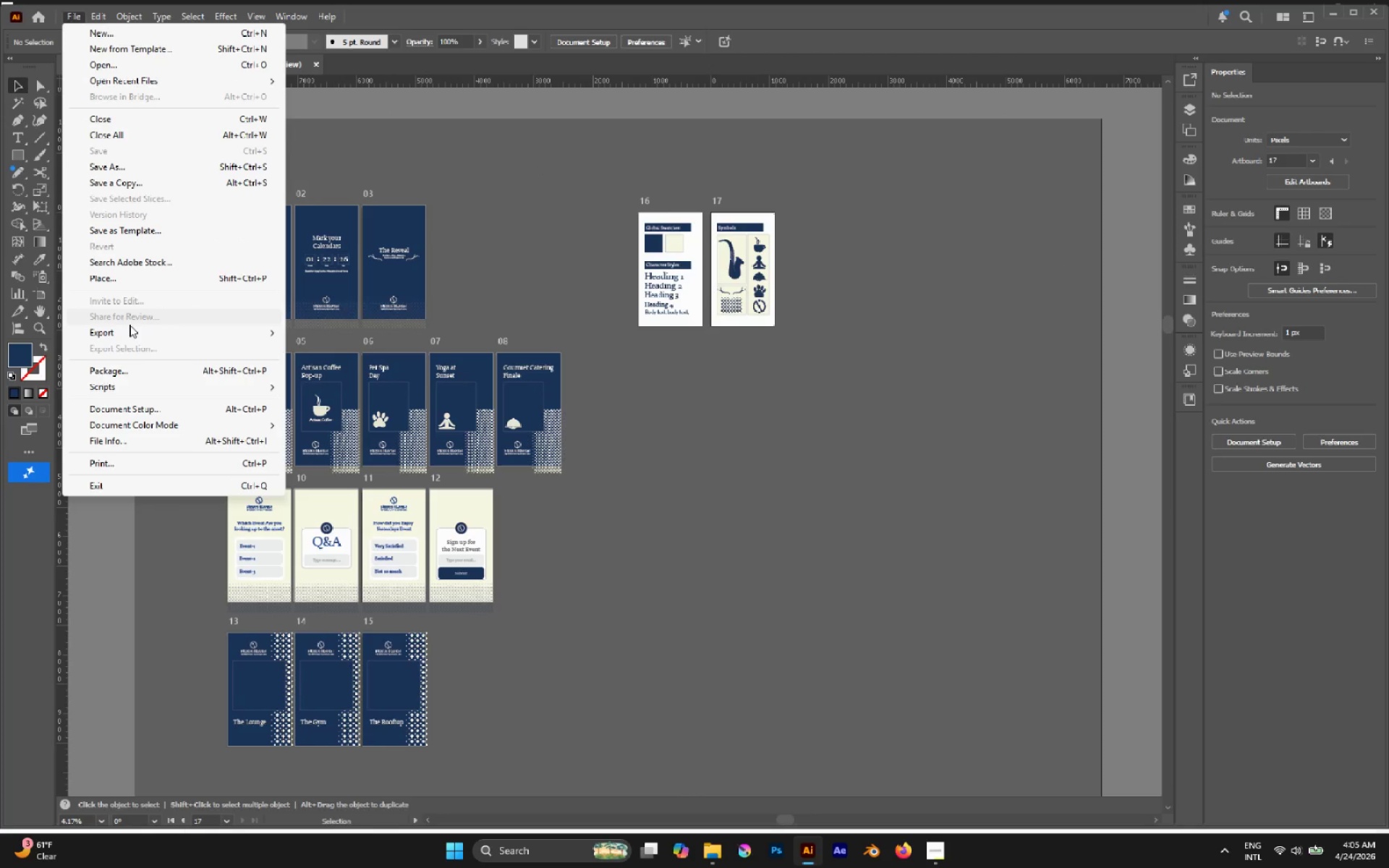 
left_click([383, 348])
 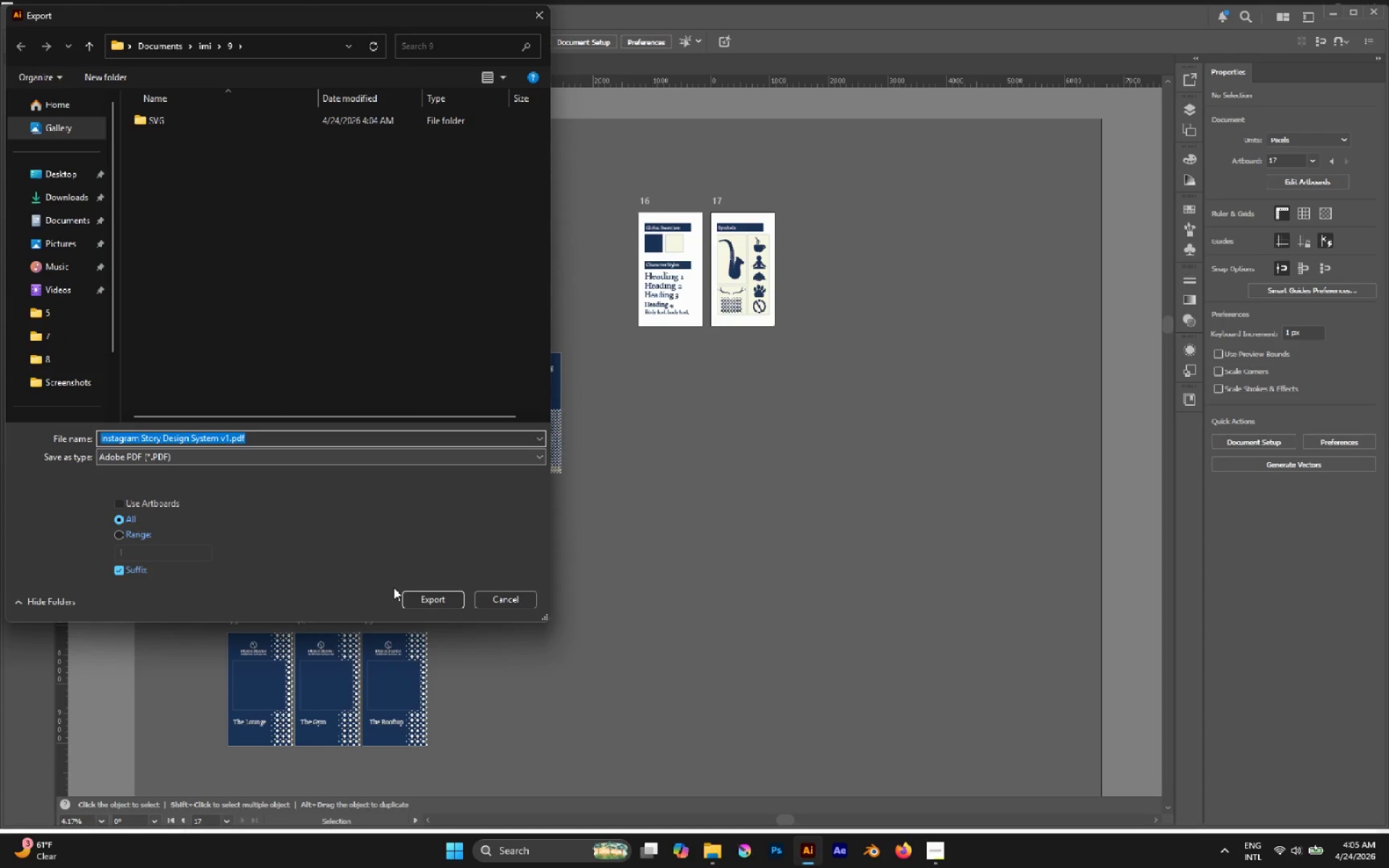 
left_click([423, 602])
 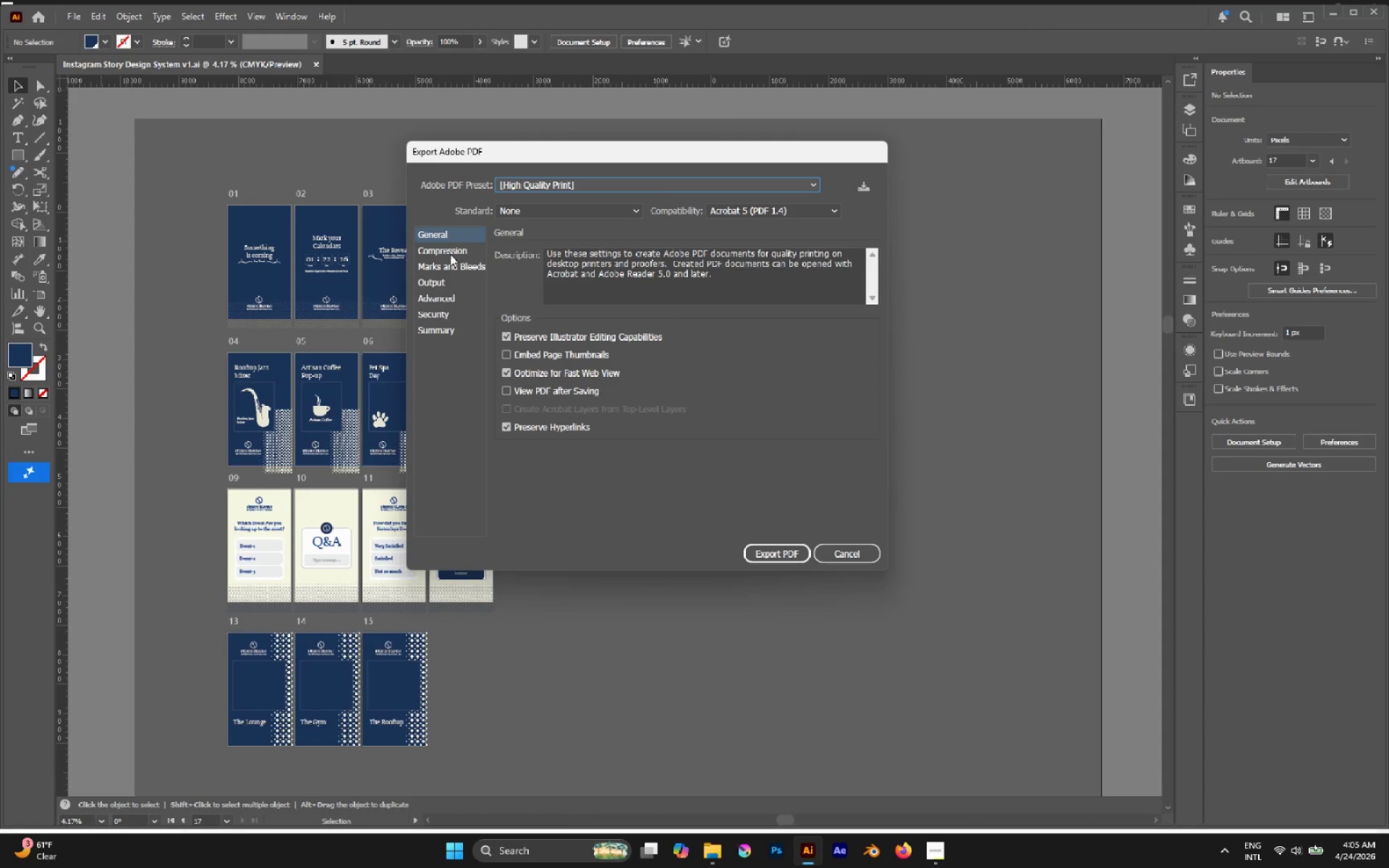 
left_click([441, 259])
 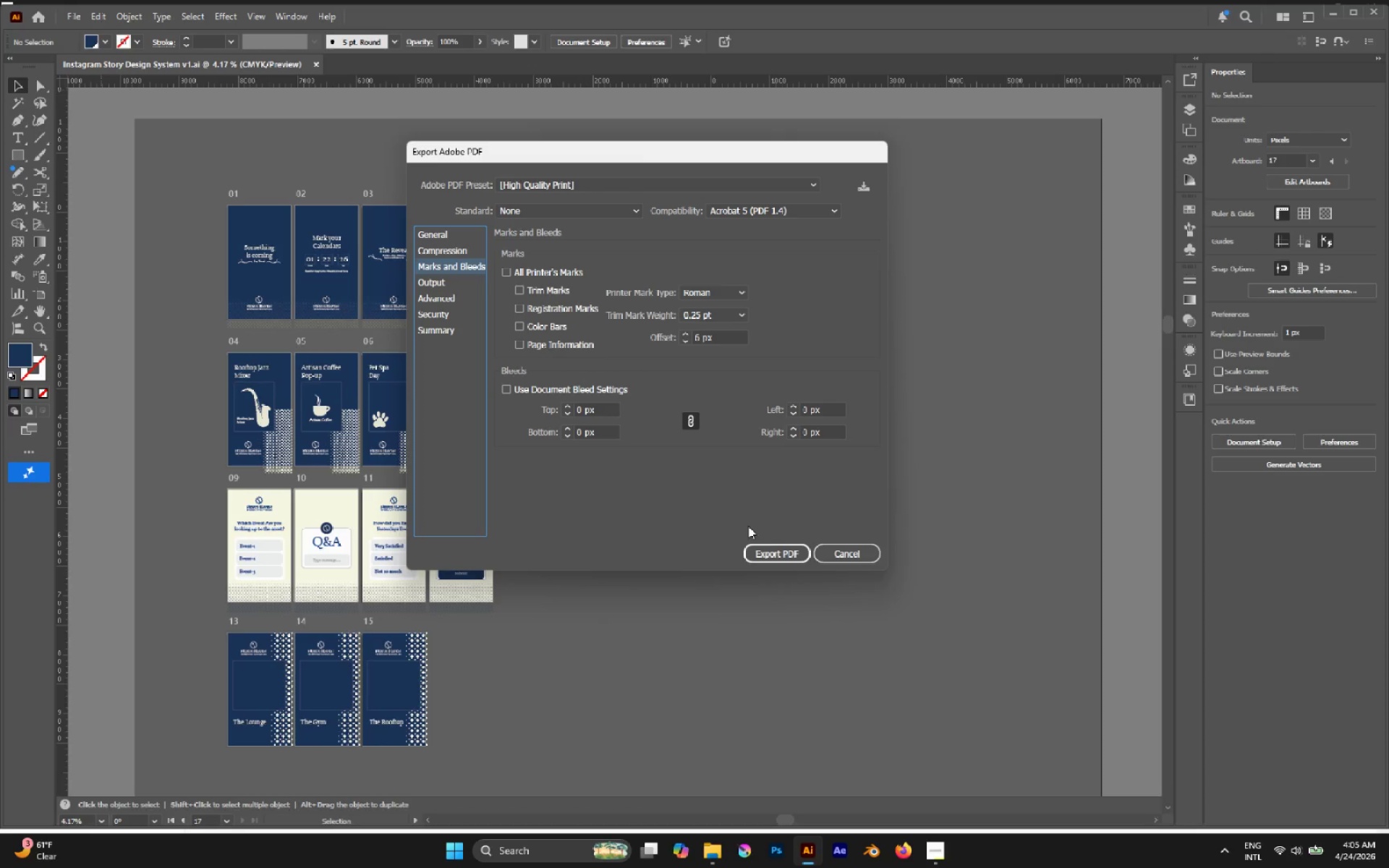 
left_click([763, 557])
 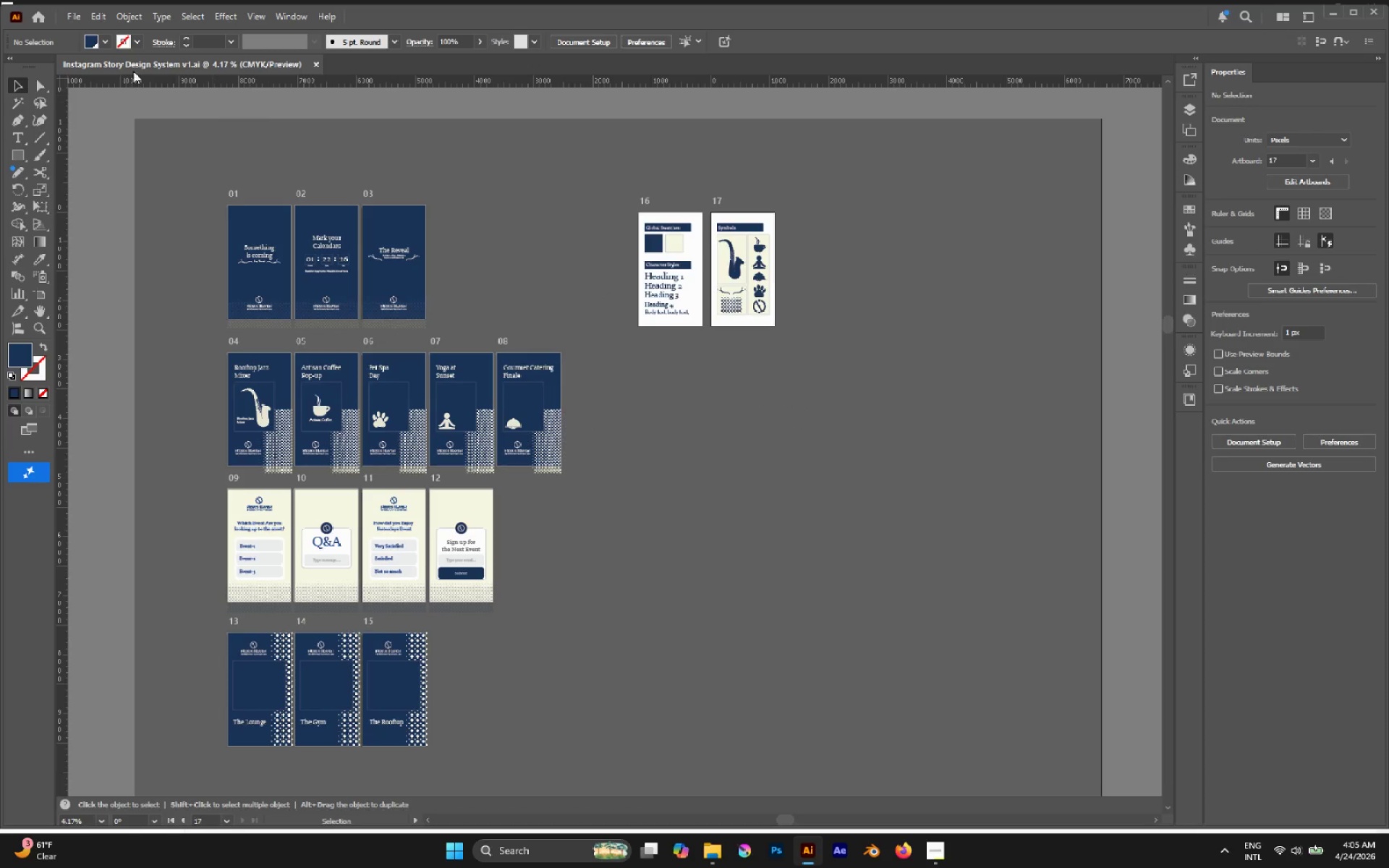 
left_click([69, 16])
 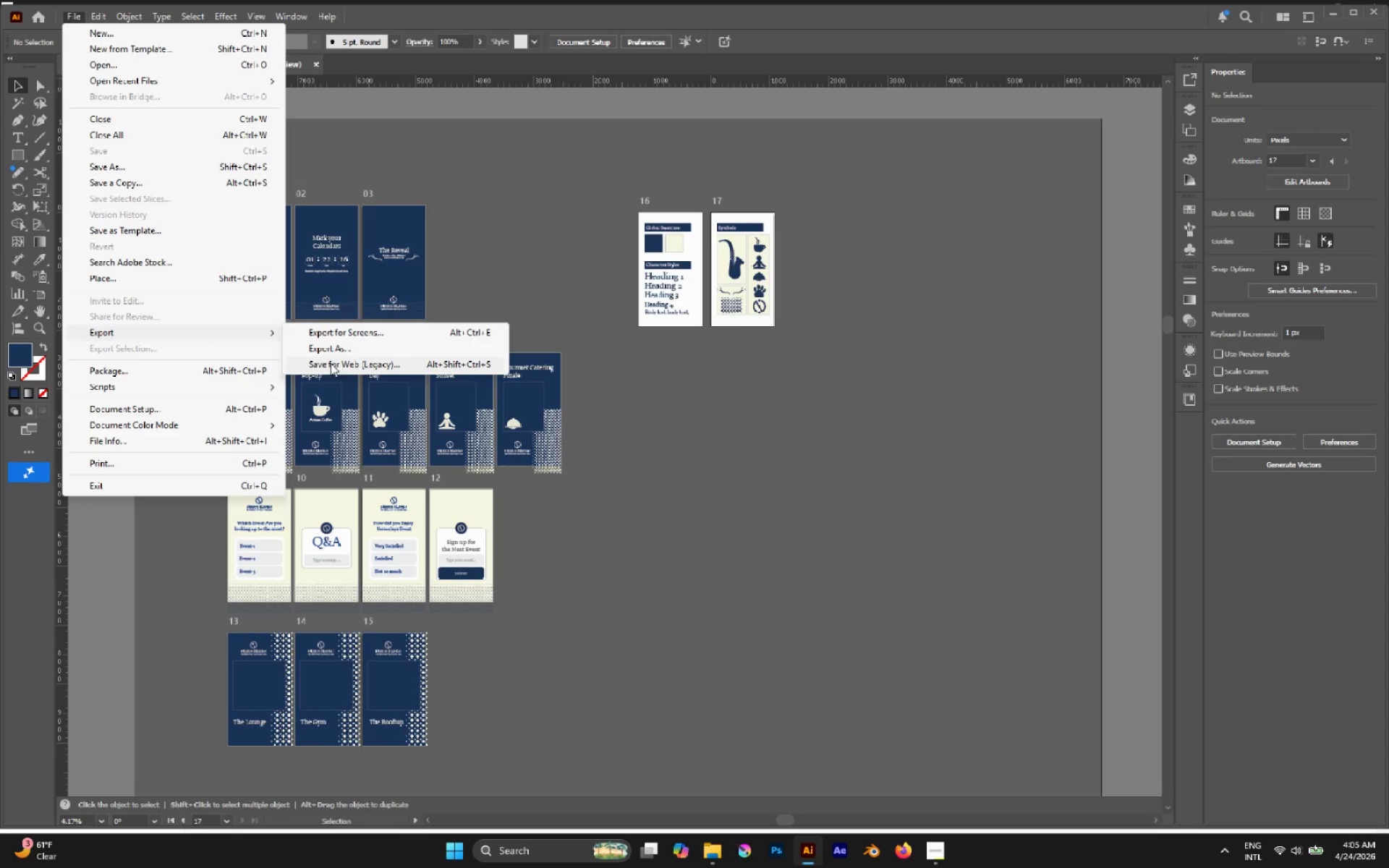 
left_click([334, 351])
 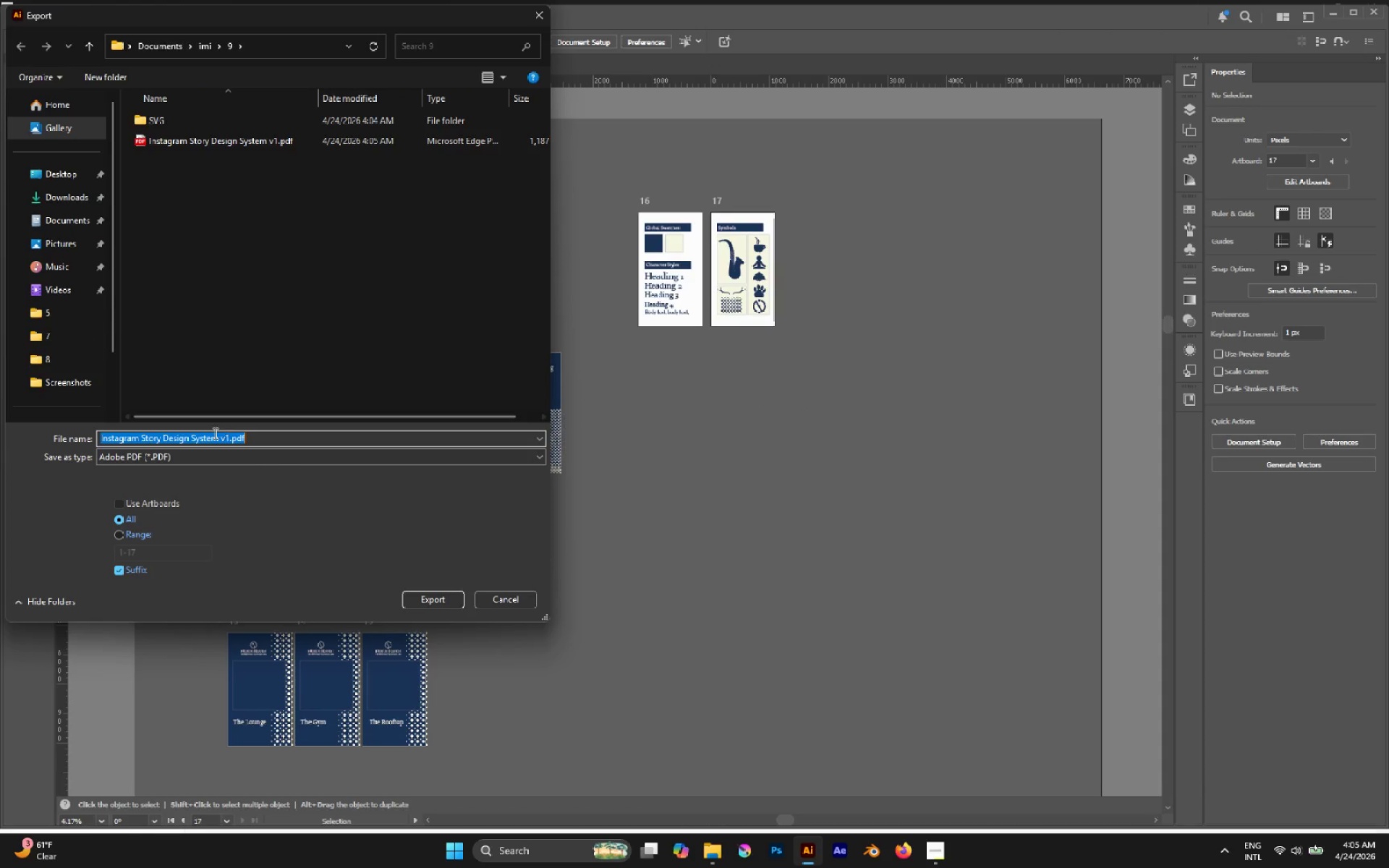 
left_click([193, 454])
 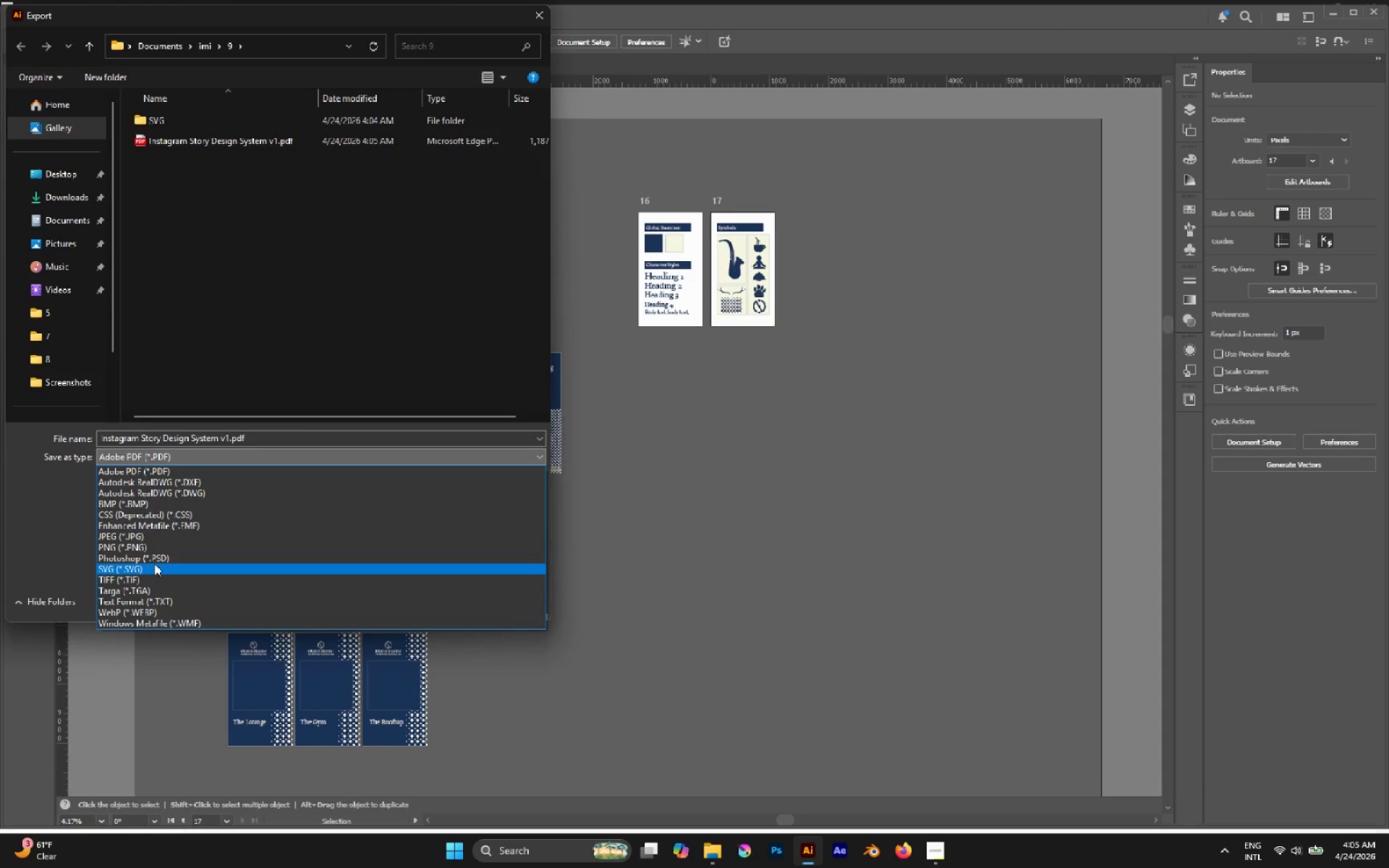 
left_click([155, 552])
 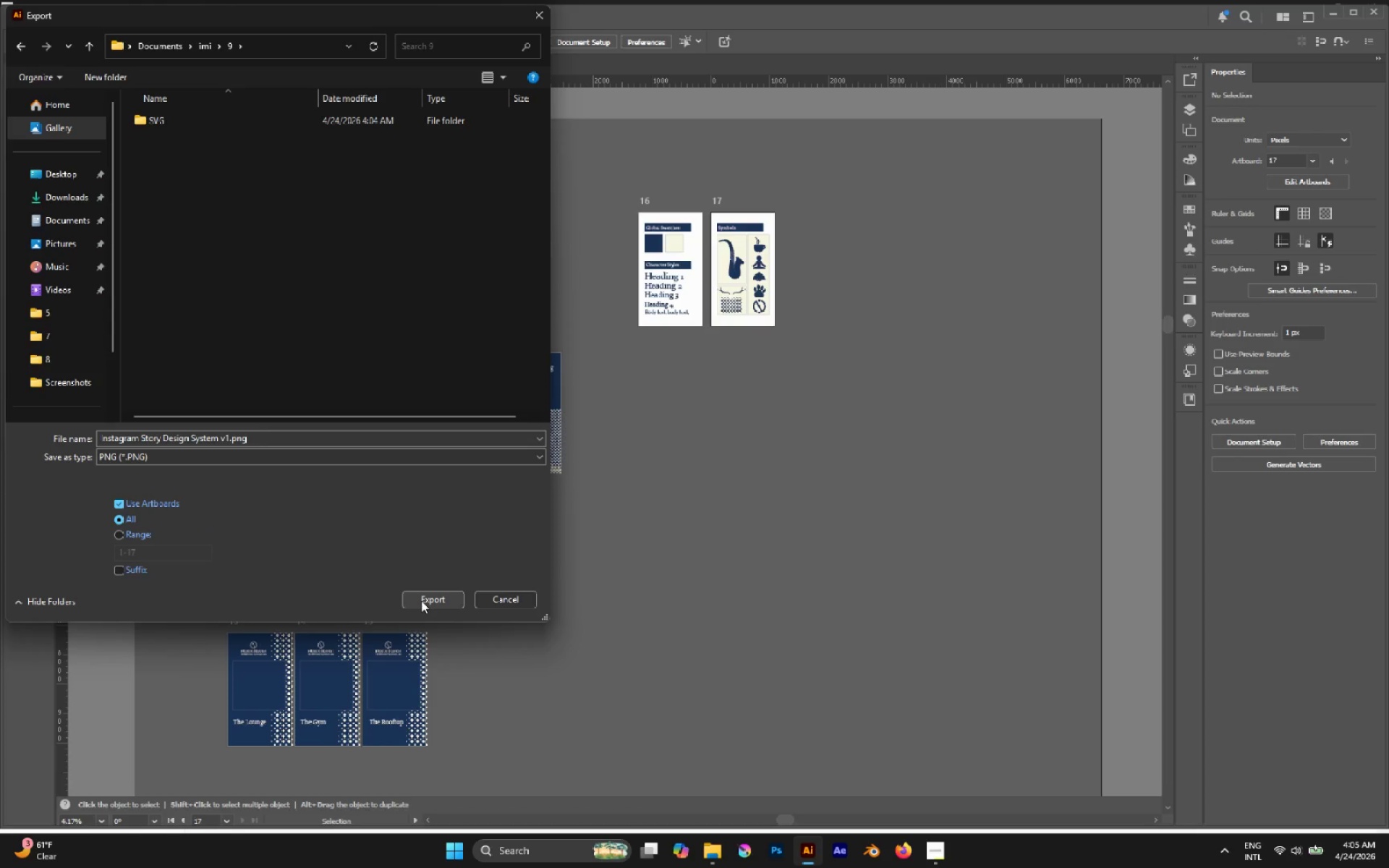 
left_click([420, 600])
 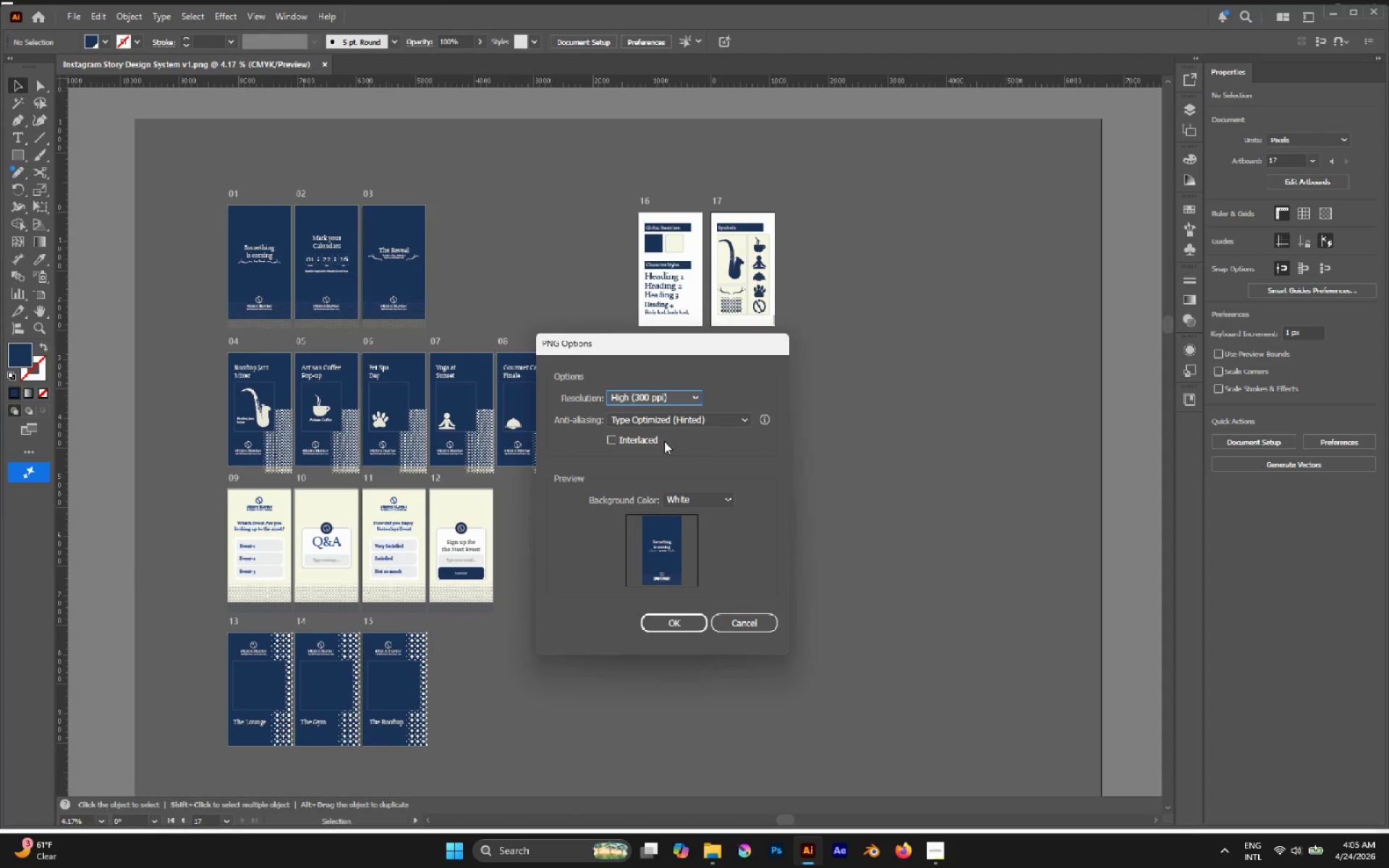 
wait(7.0)
 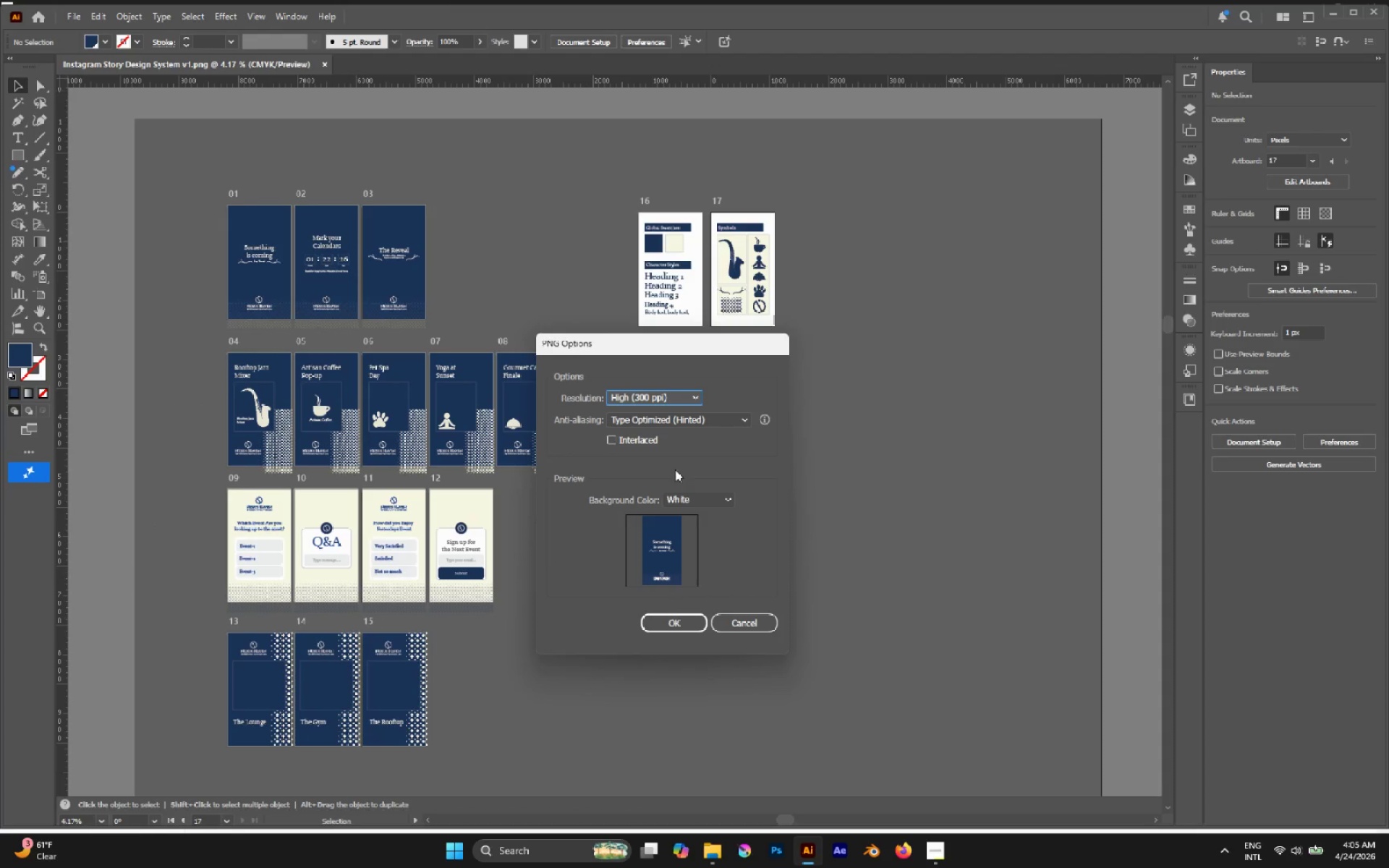 
left_click([922, 798])